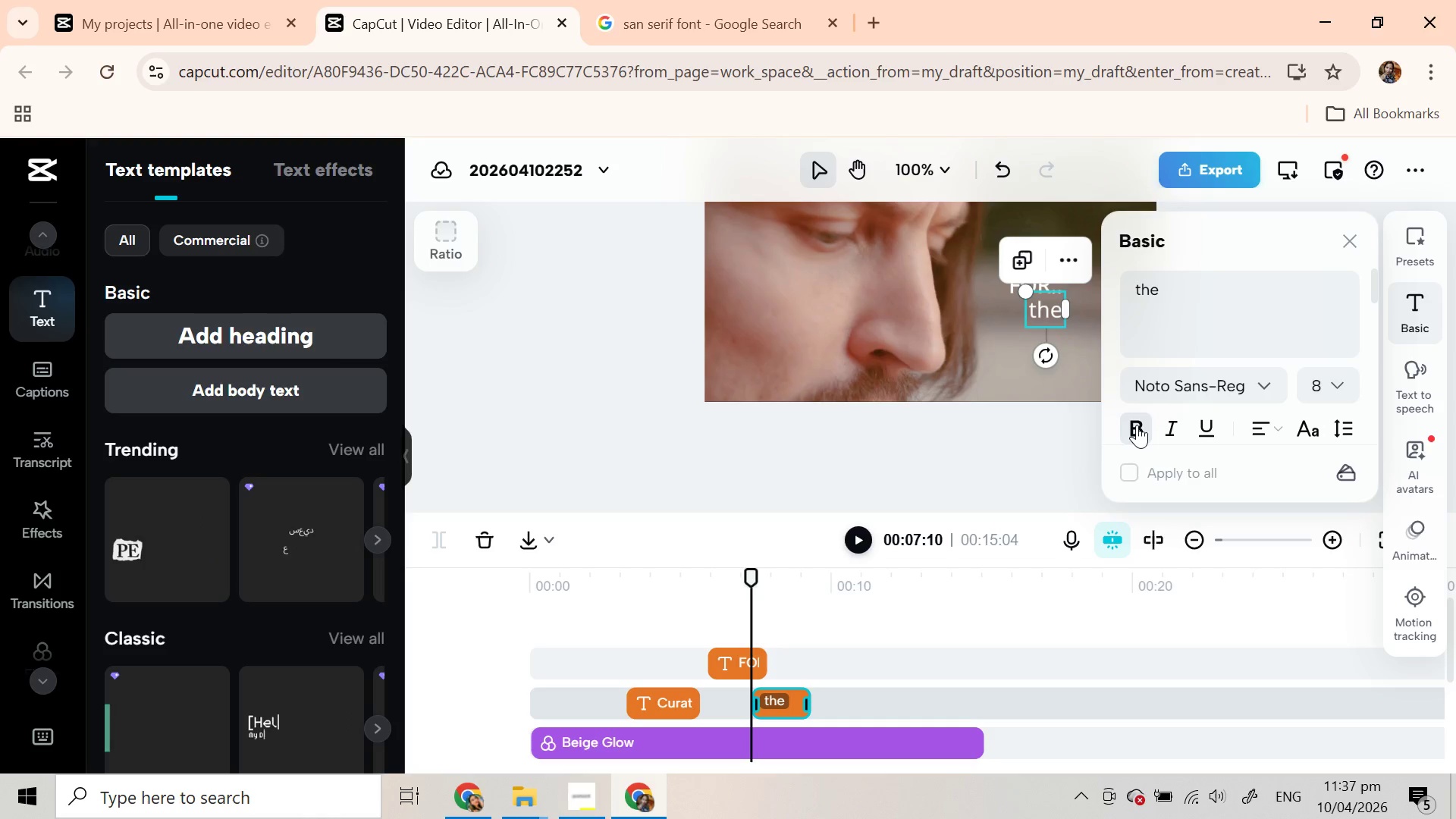 
left_click([1137, 425])
 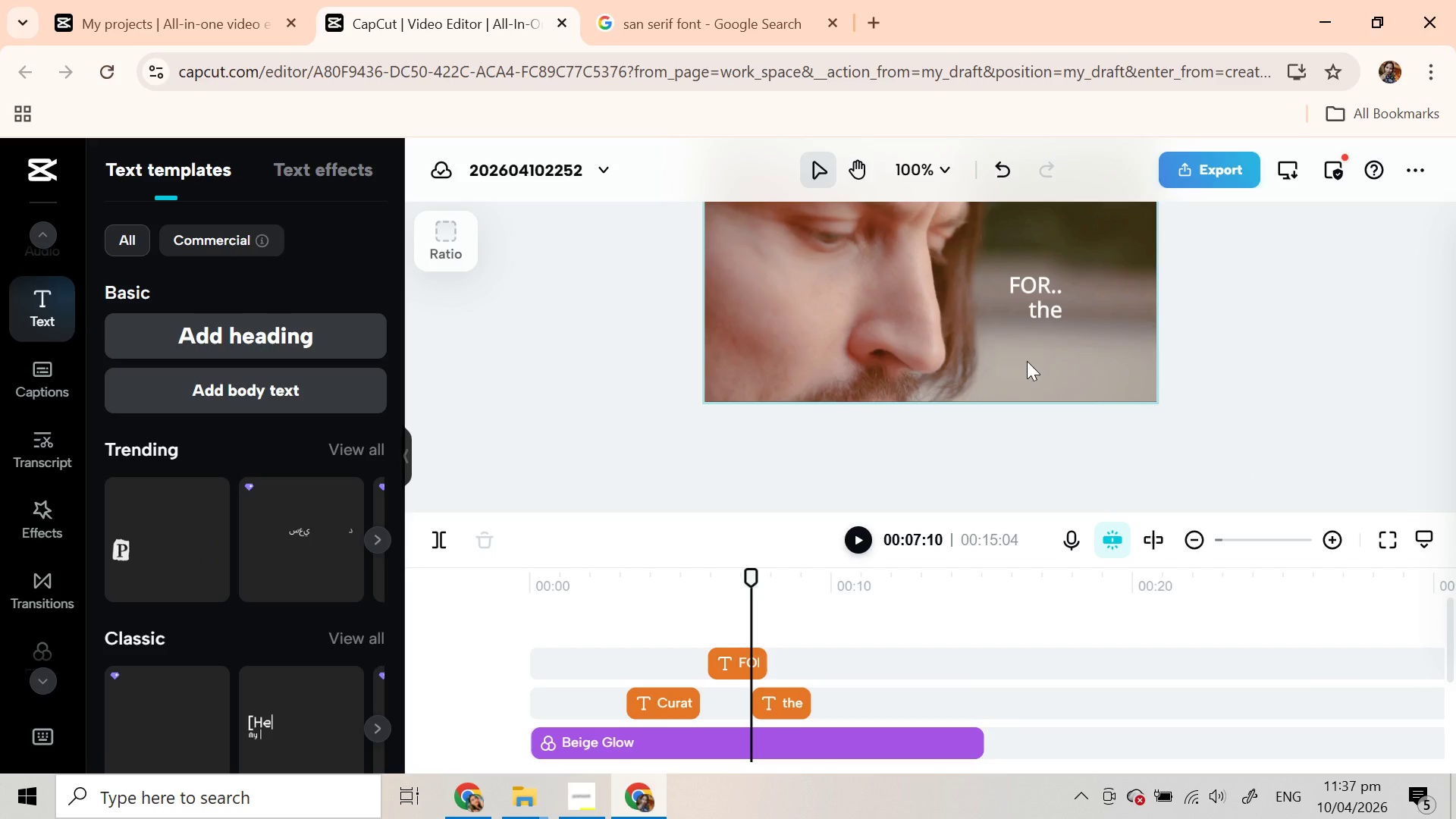 
left_click([1043, 313])
 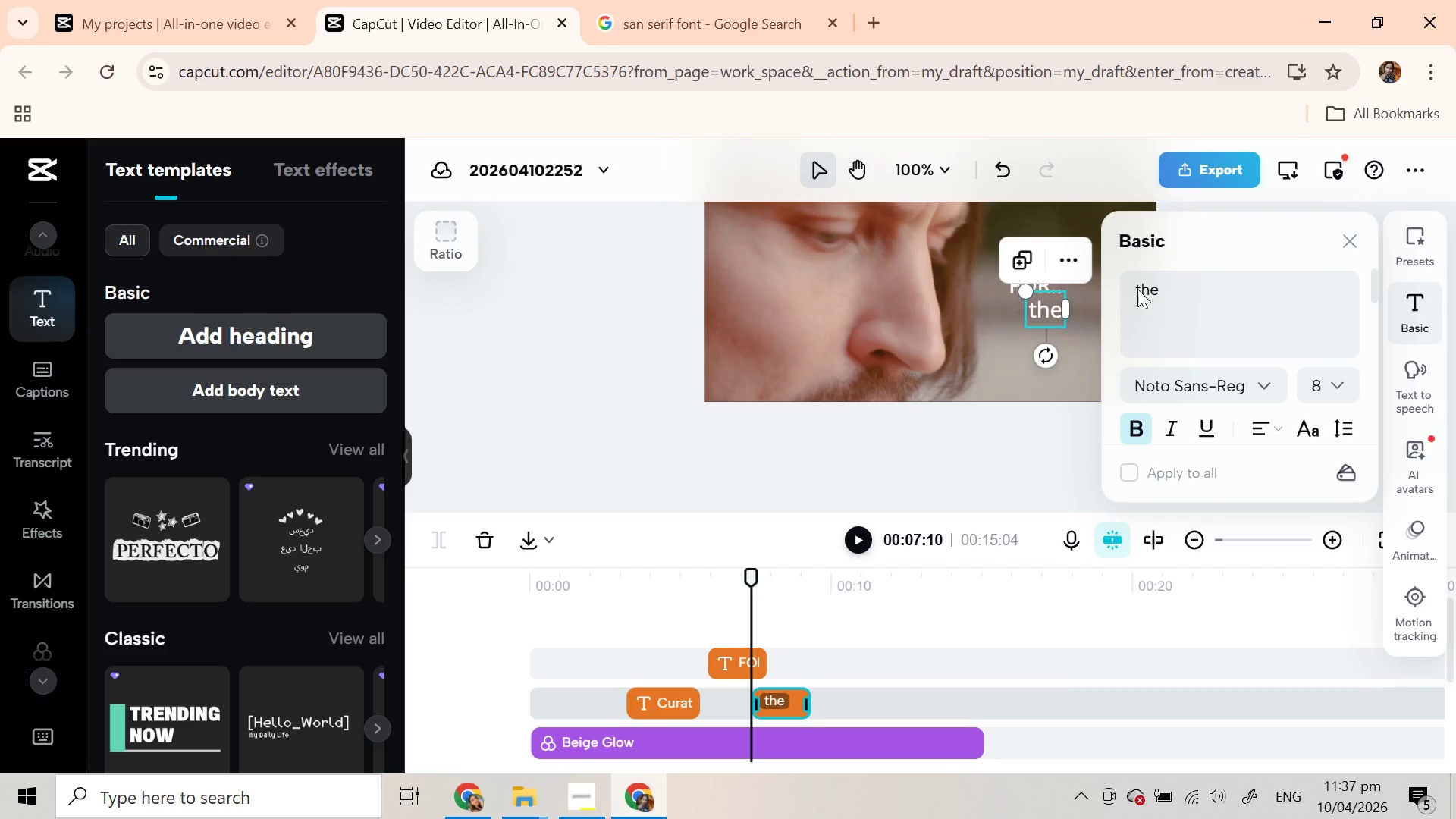 
left_click([1183, 278])
 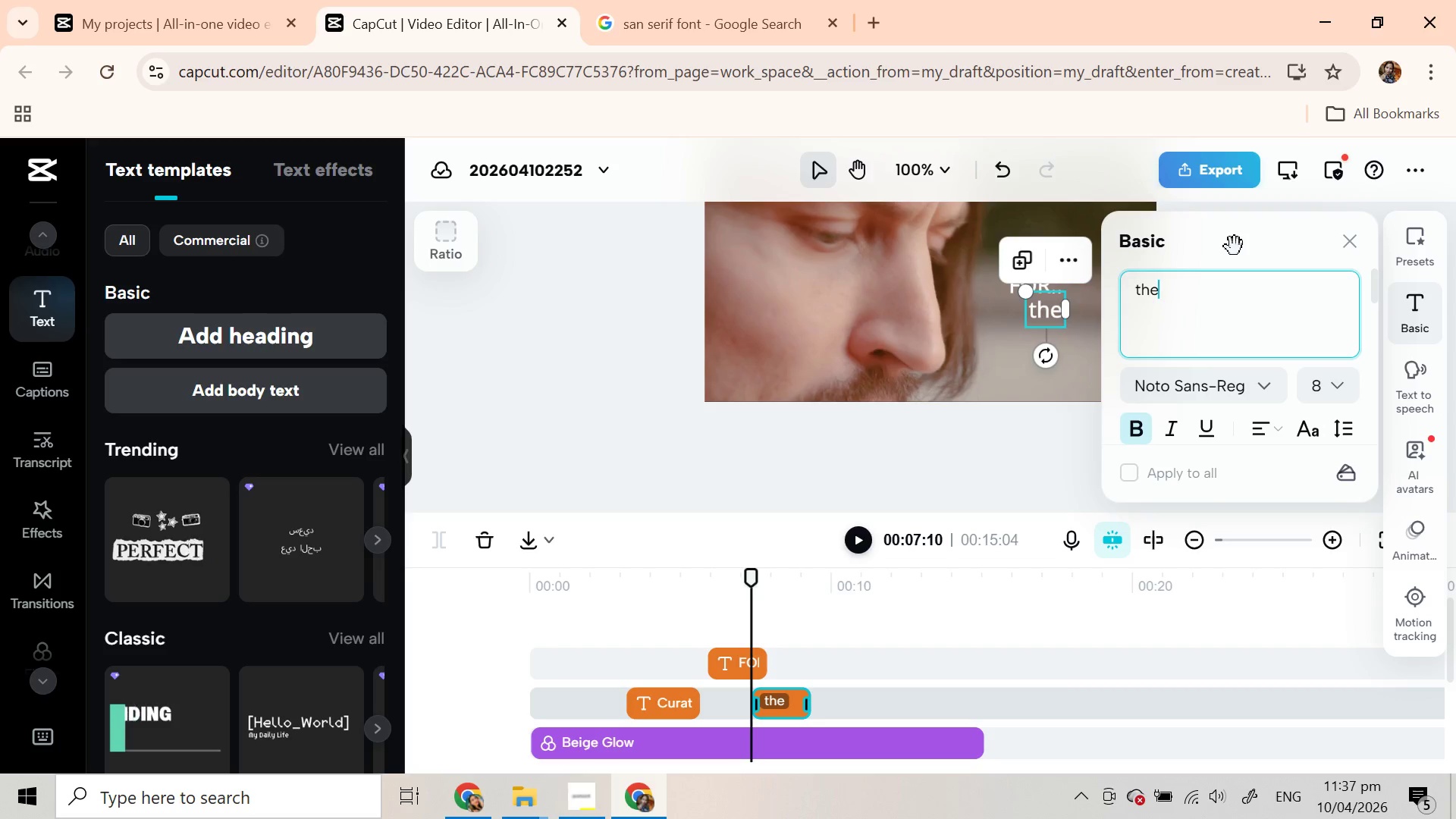 
key(Period)
 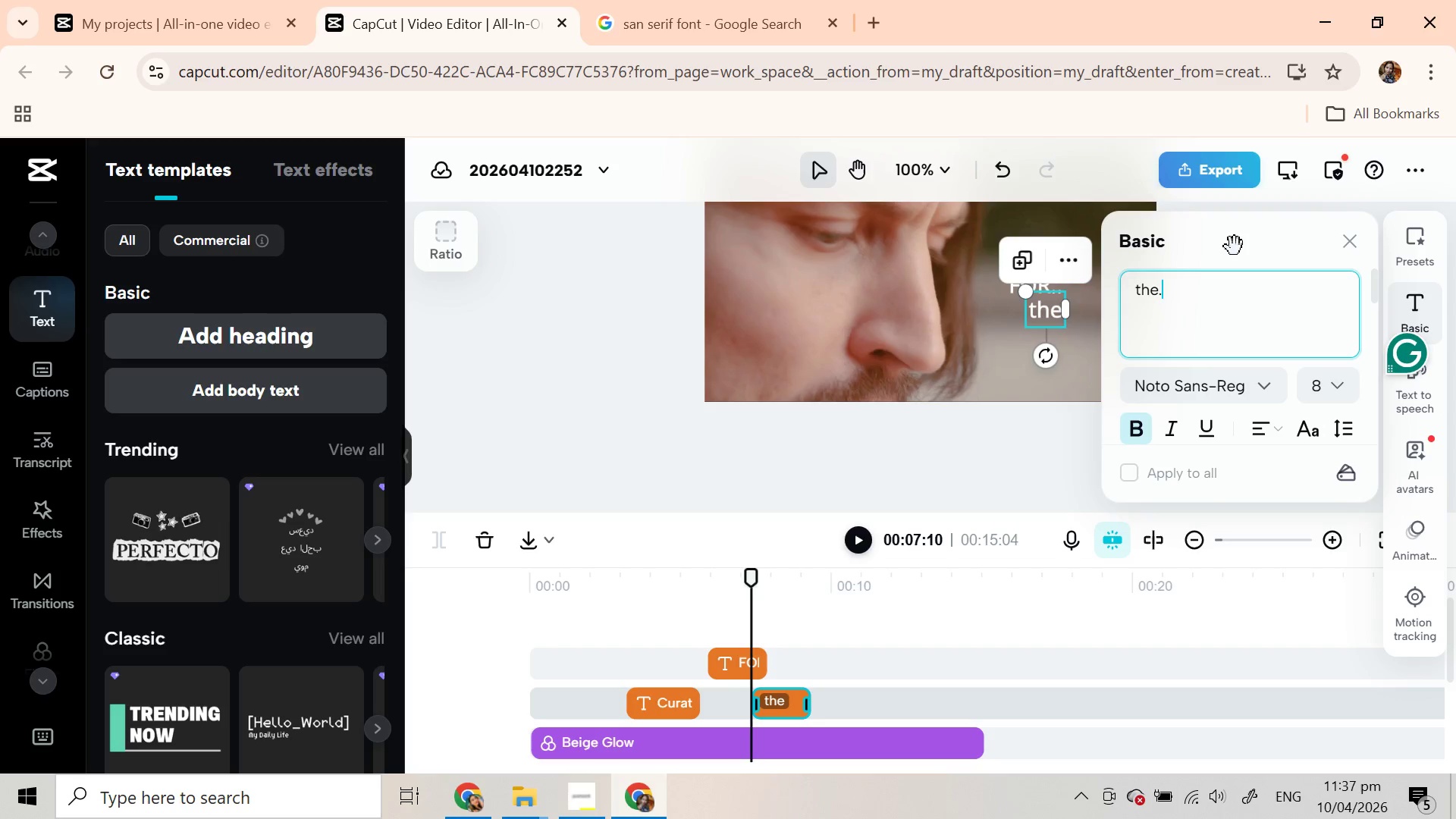 
key(Period)
 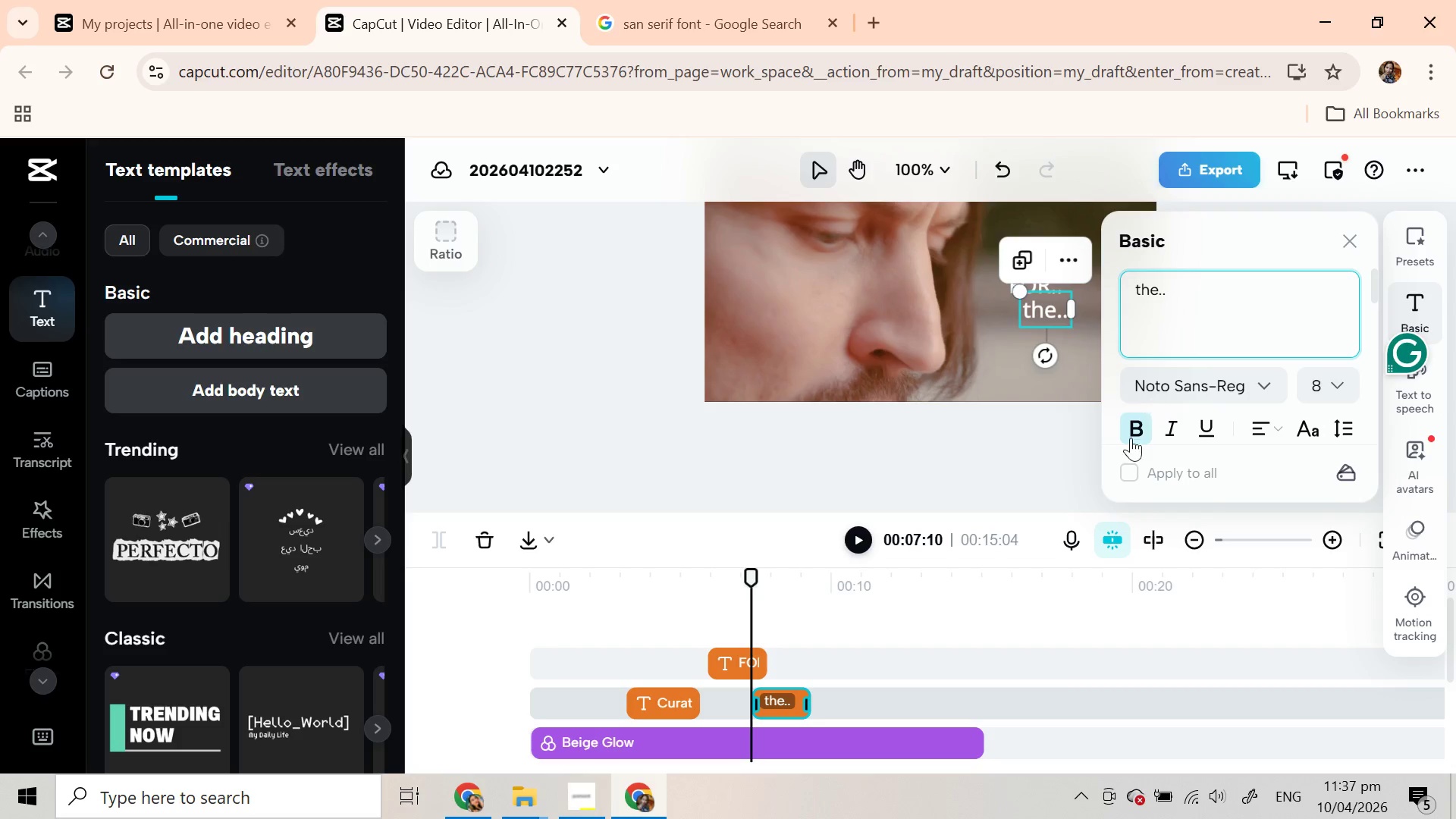 
left_click([1073, 448])
 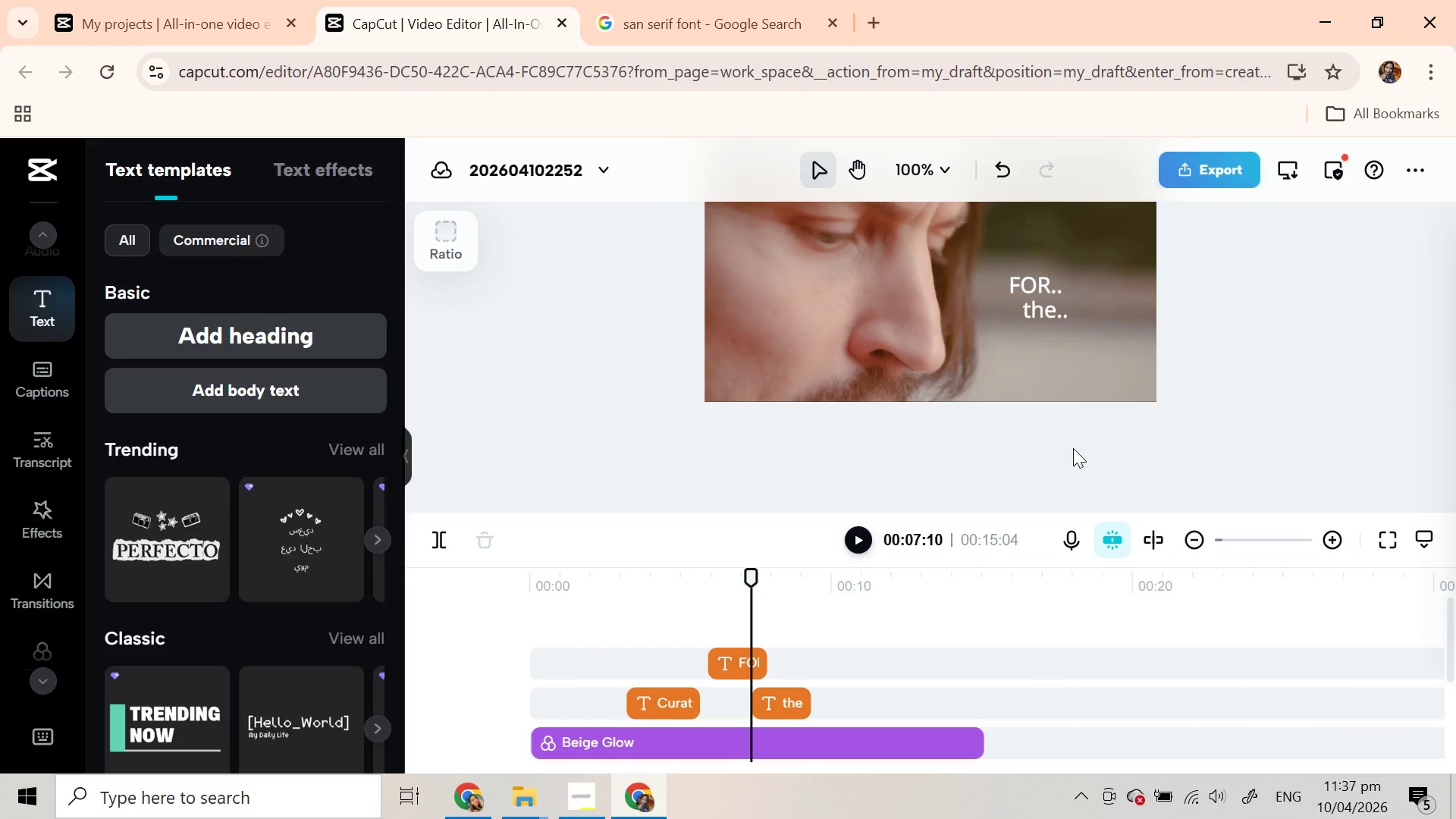 
left_click([1048, 306])
 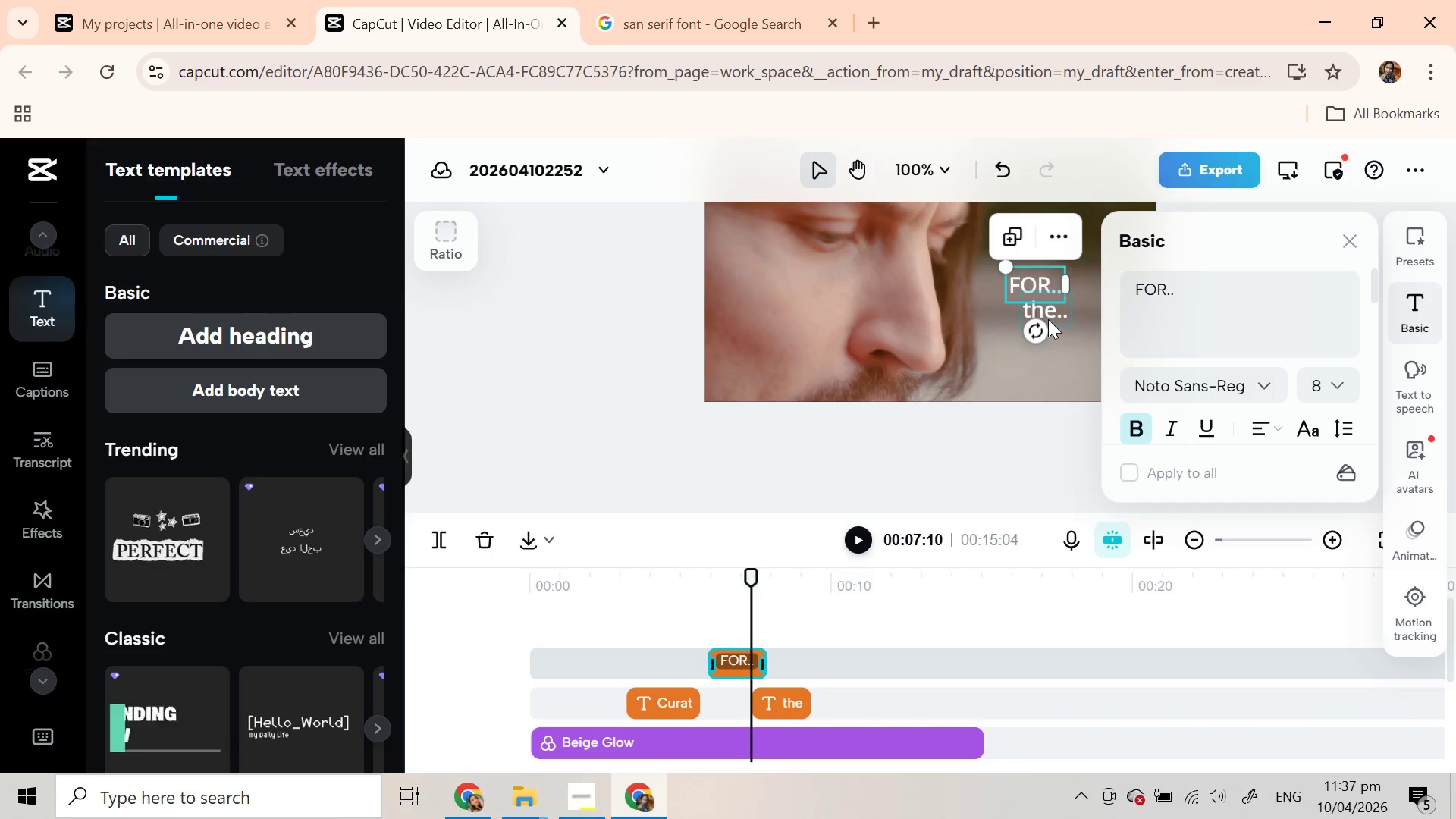 
left_click([1048, 319])
 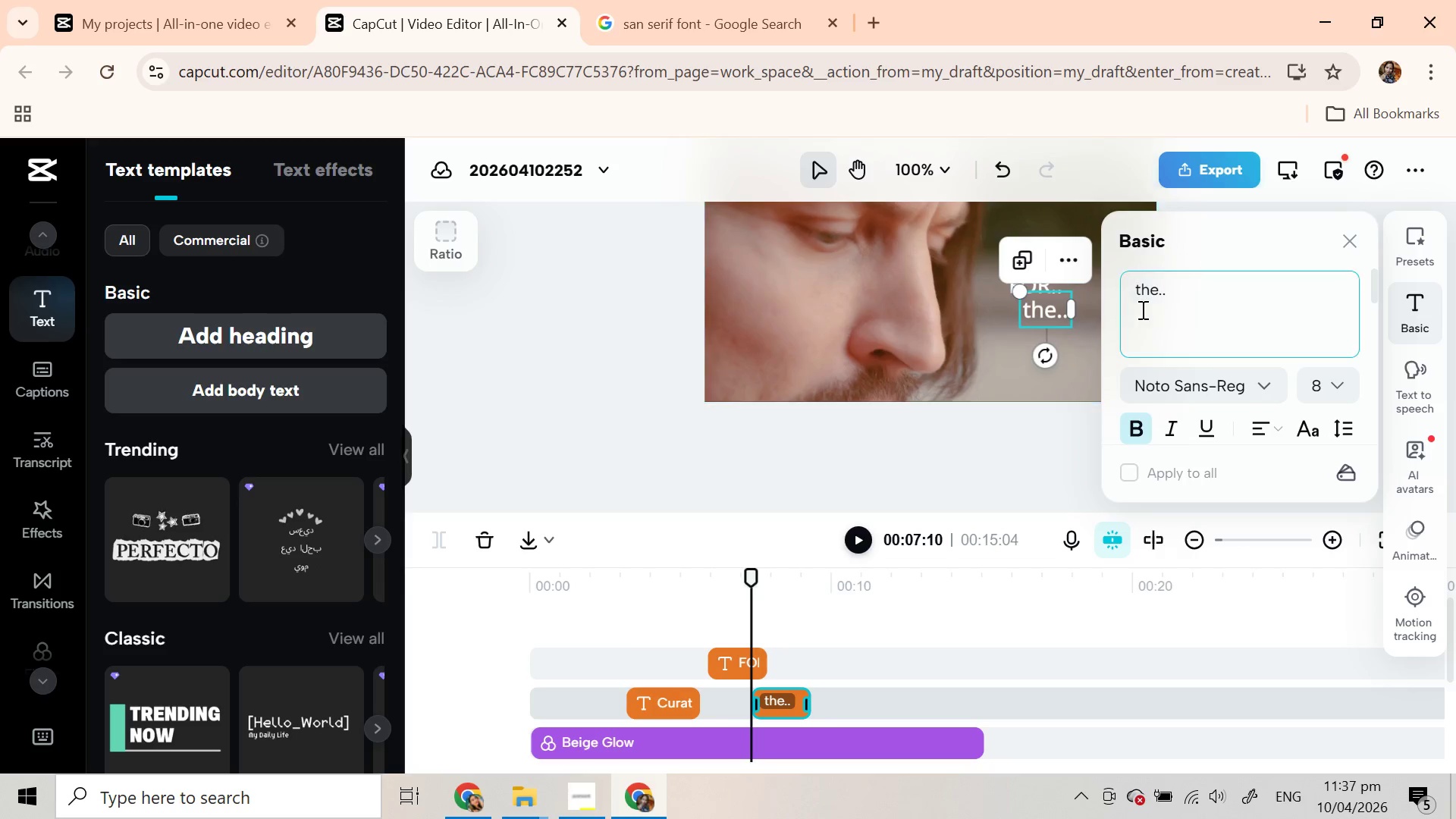 
left_click([731, 657])
 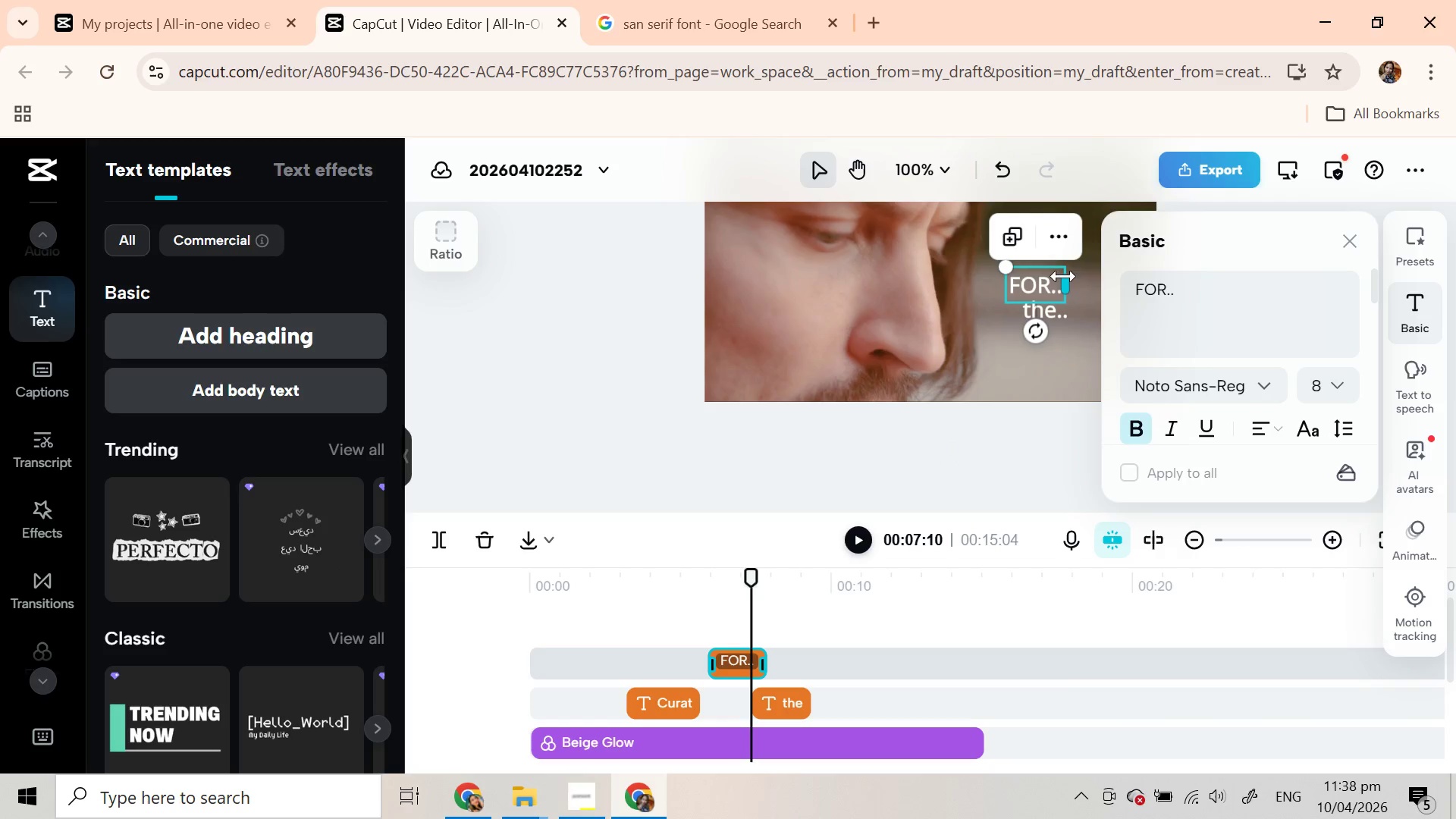 
left_click([1185, 287])
 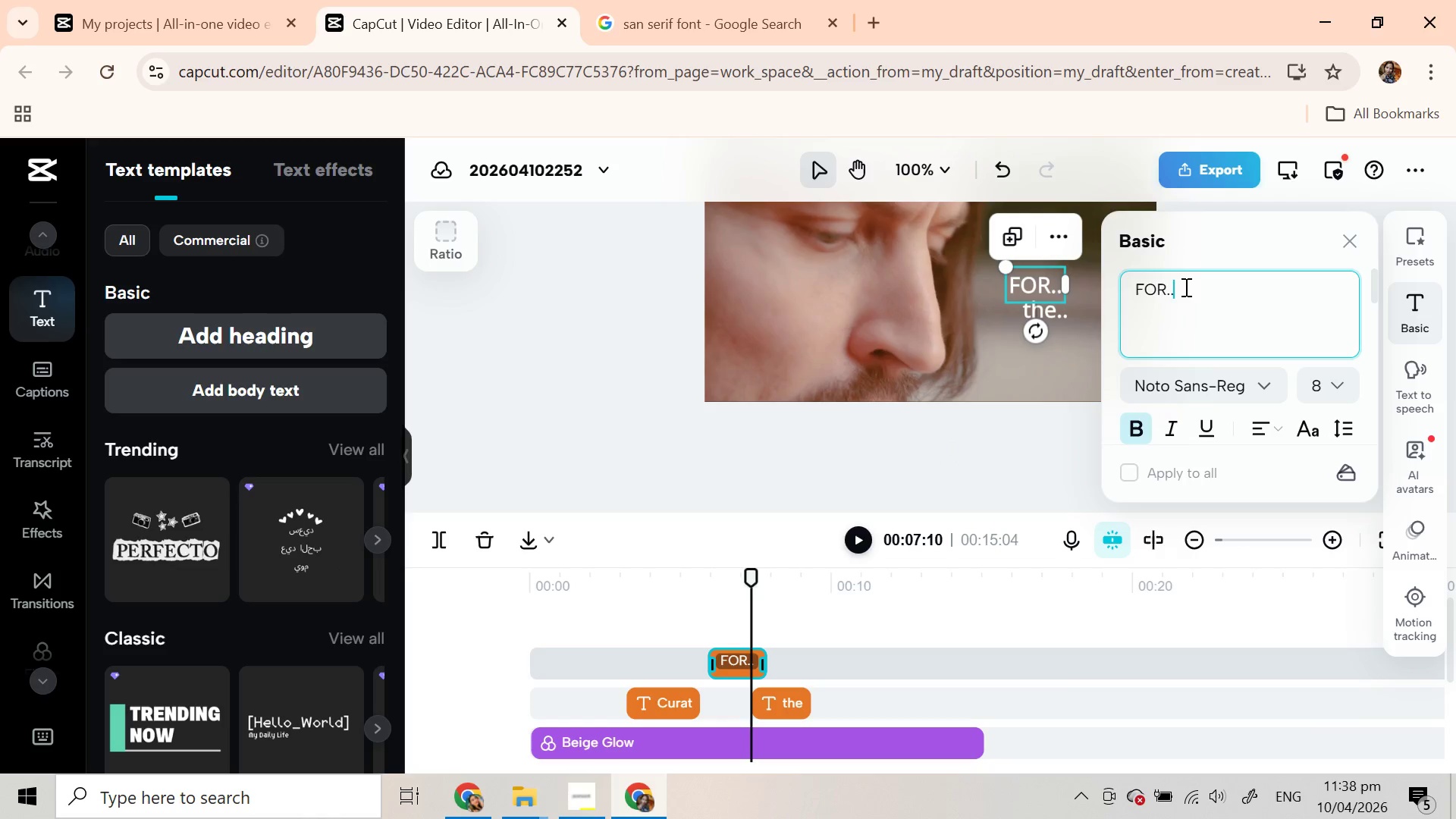 
key(Backspace)
 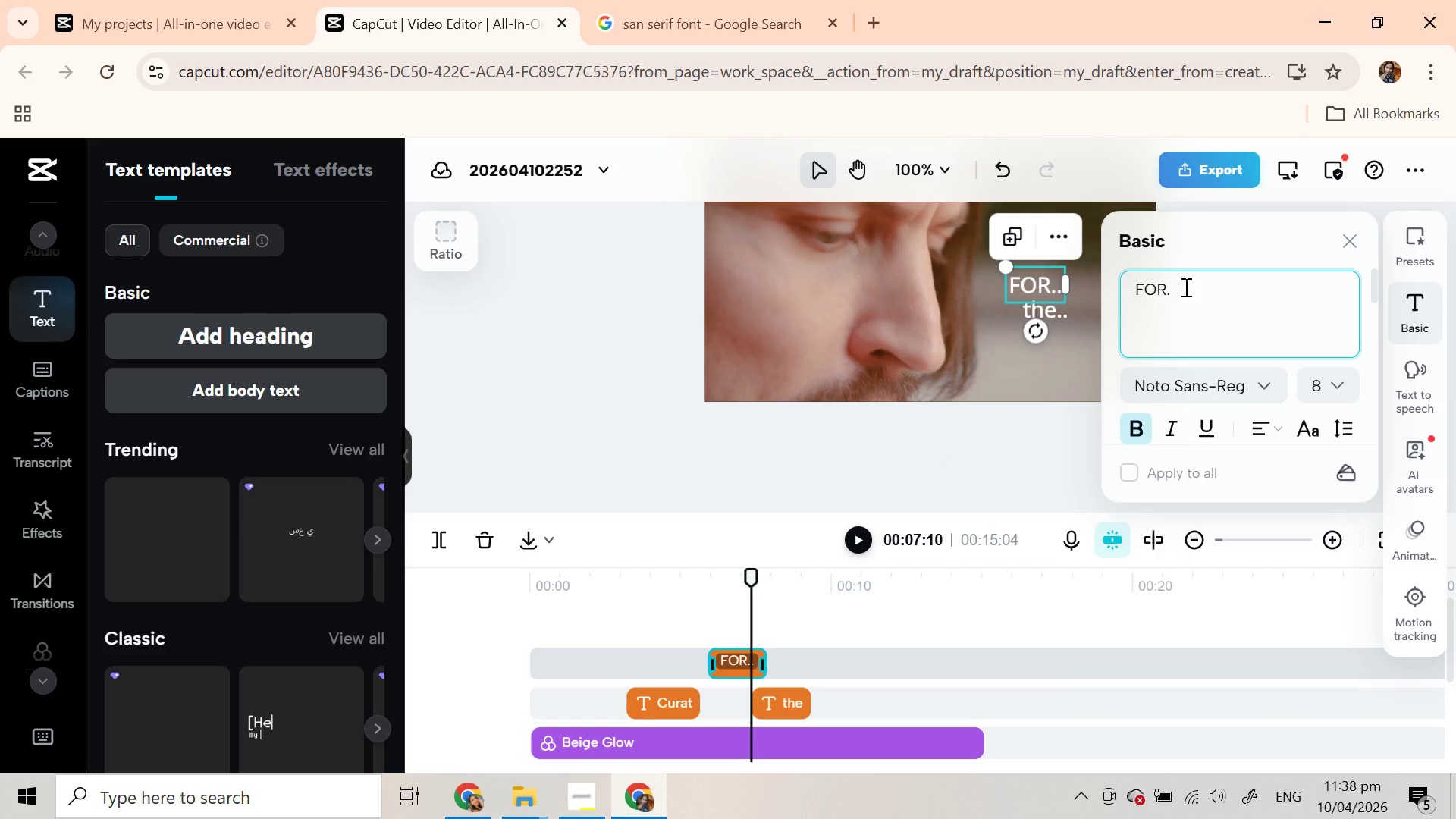 
key(Backspace)
 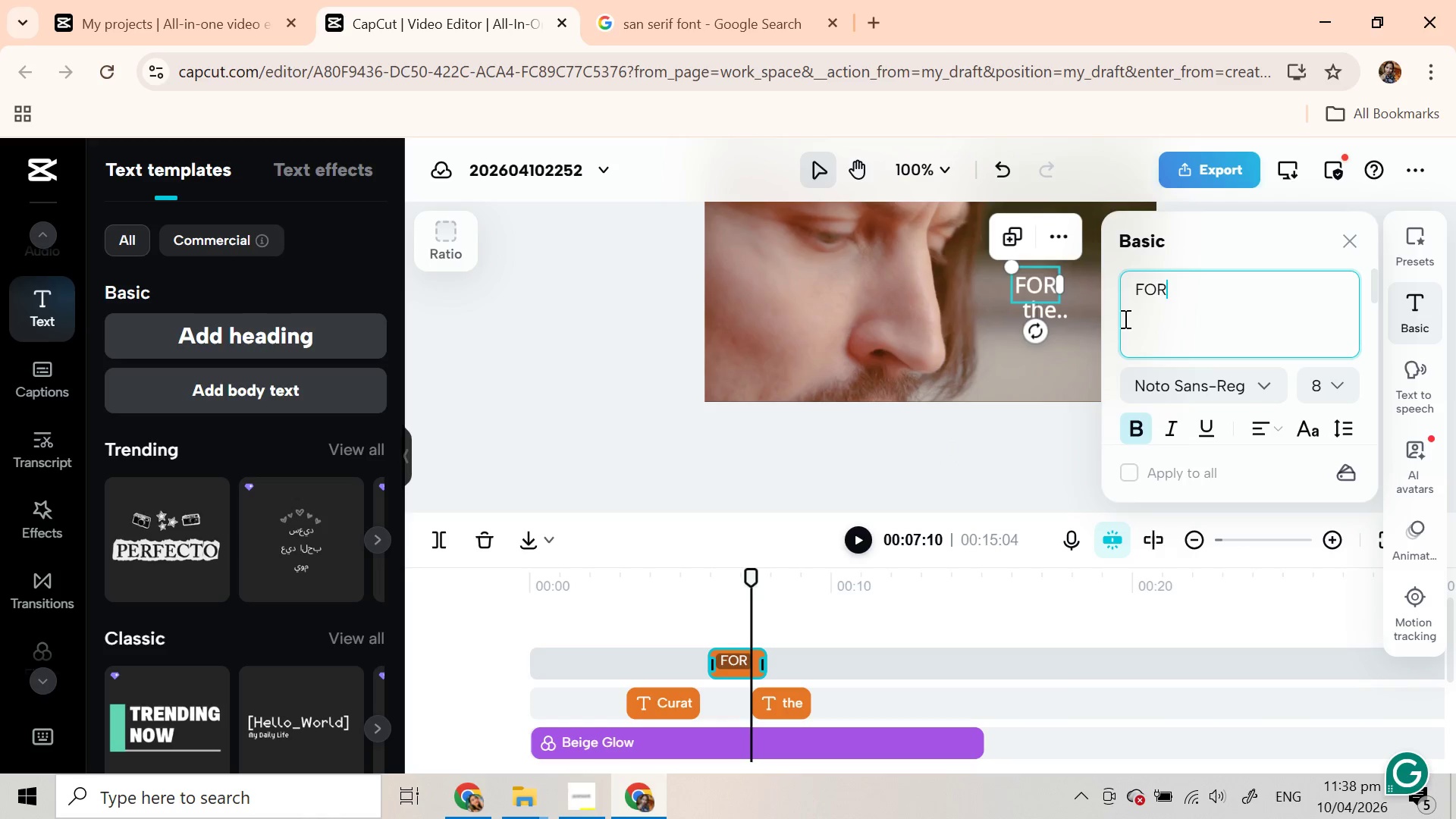 
left_click([1055, 315])
 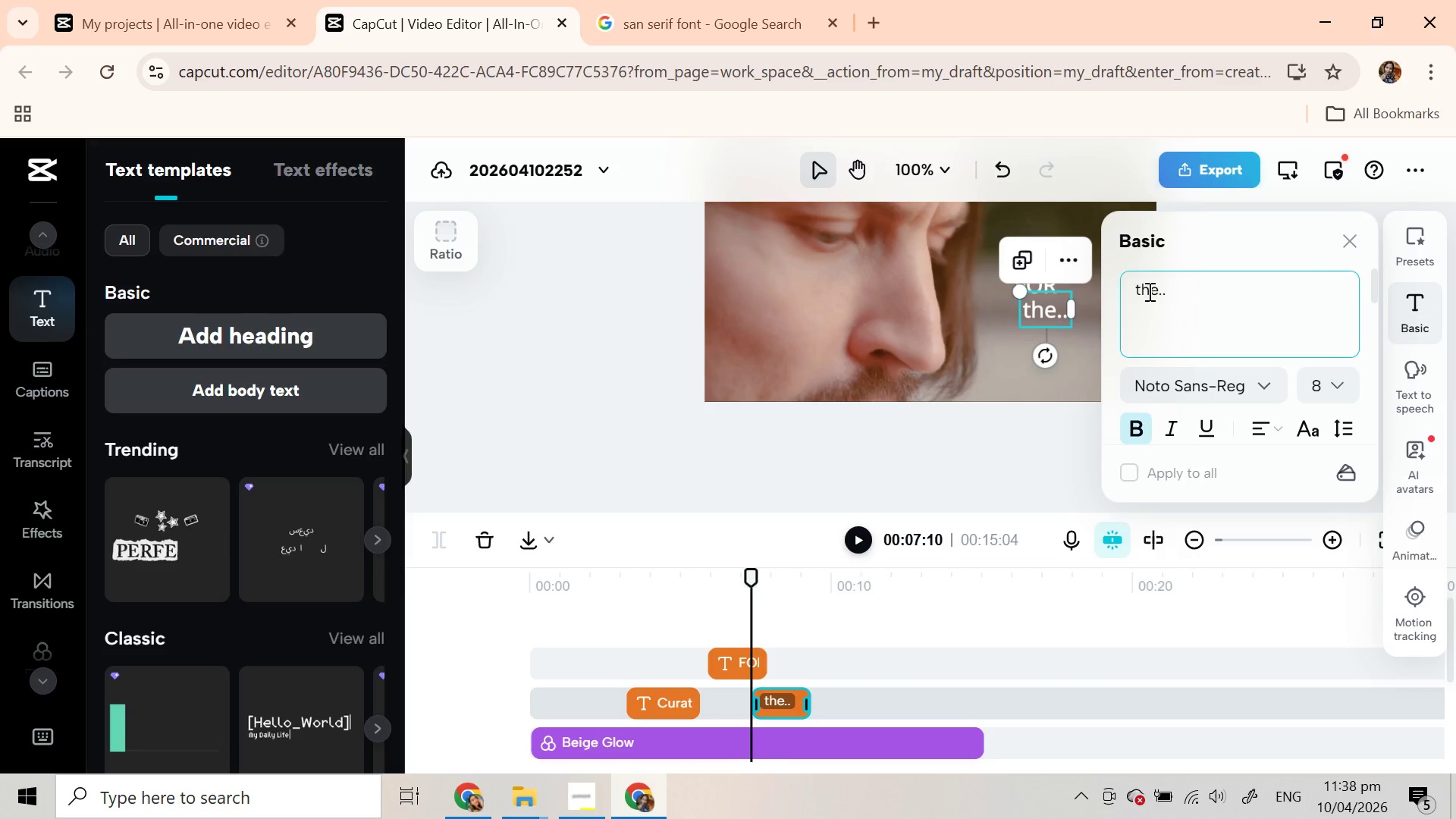 
left_click([1141, 290])
 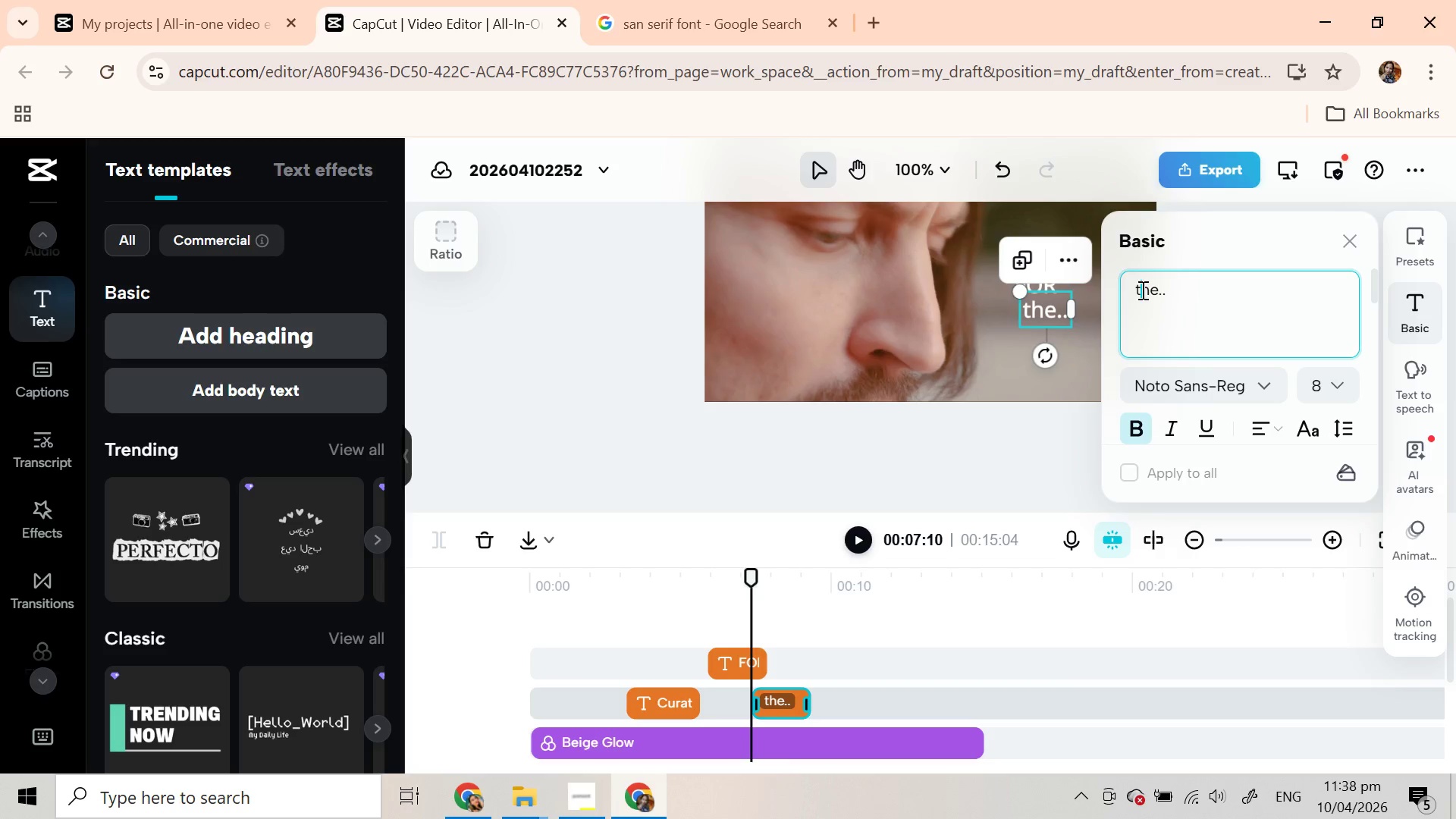 
key(Backspace)
 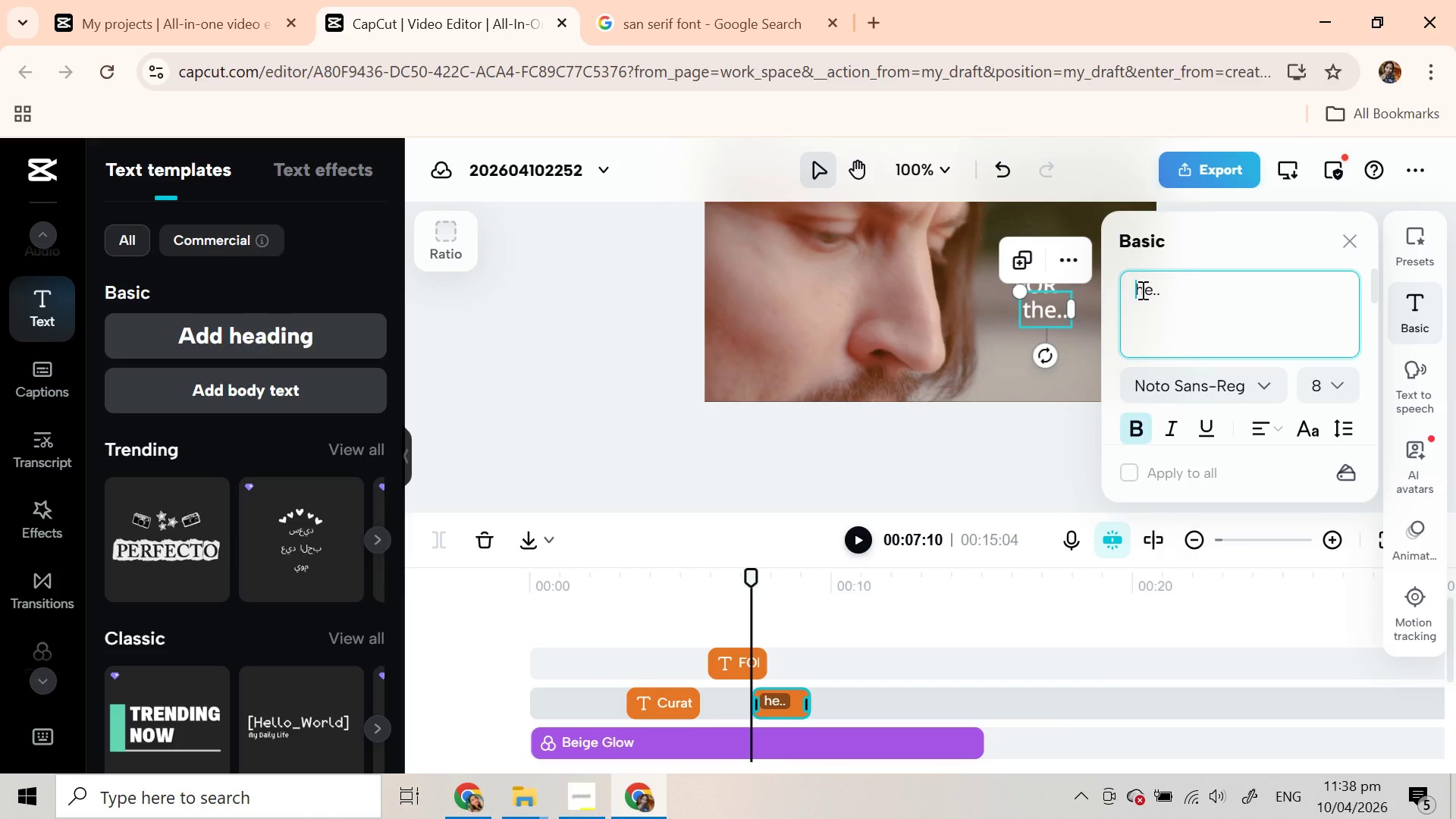 
key(CapsLock)
 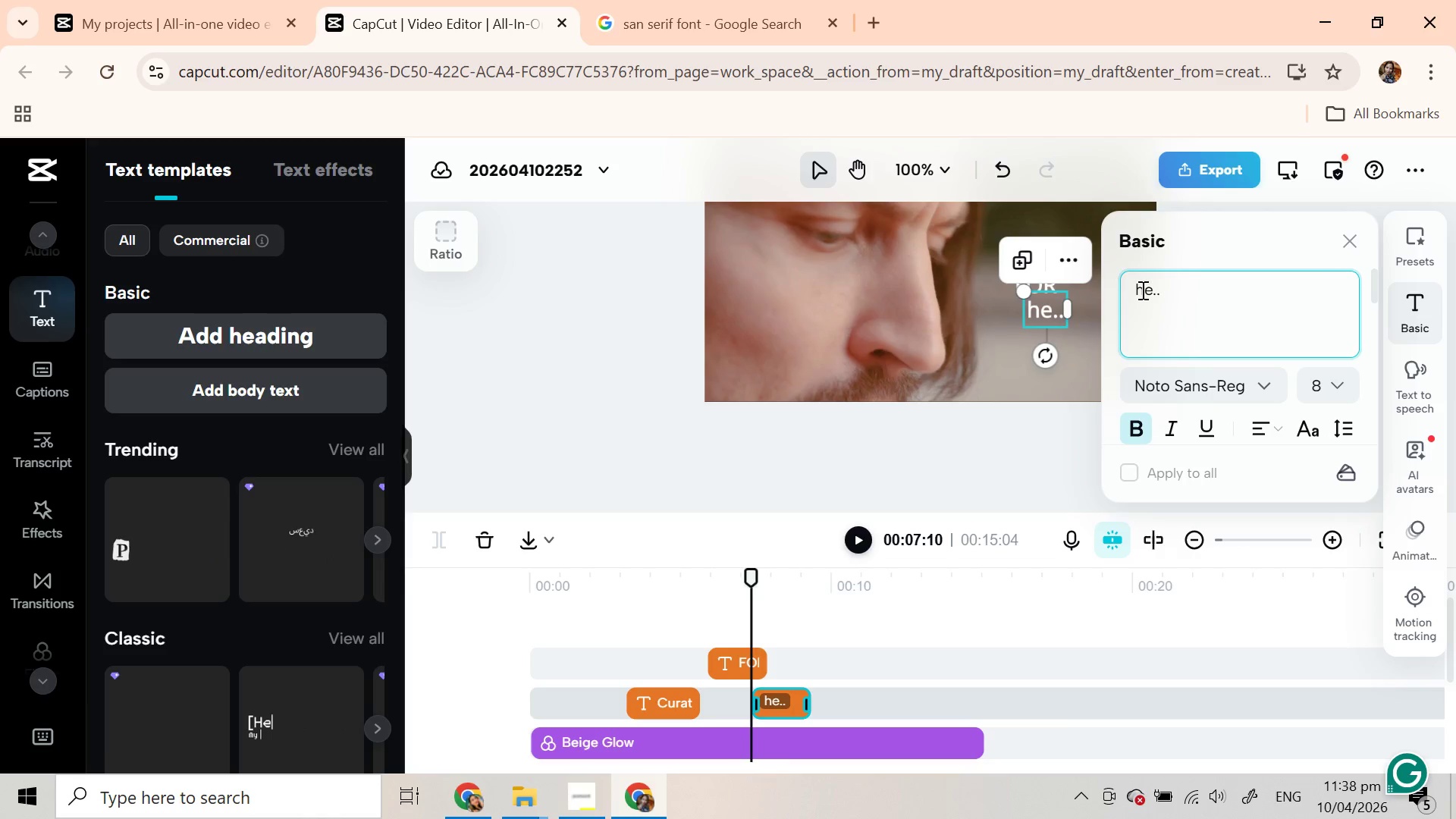 
key(T)
 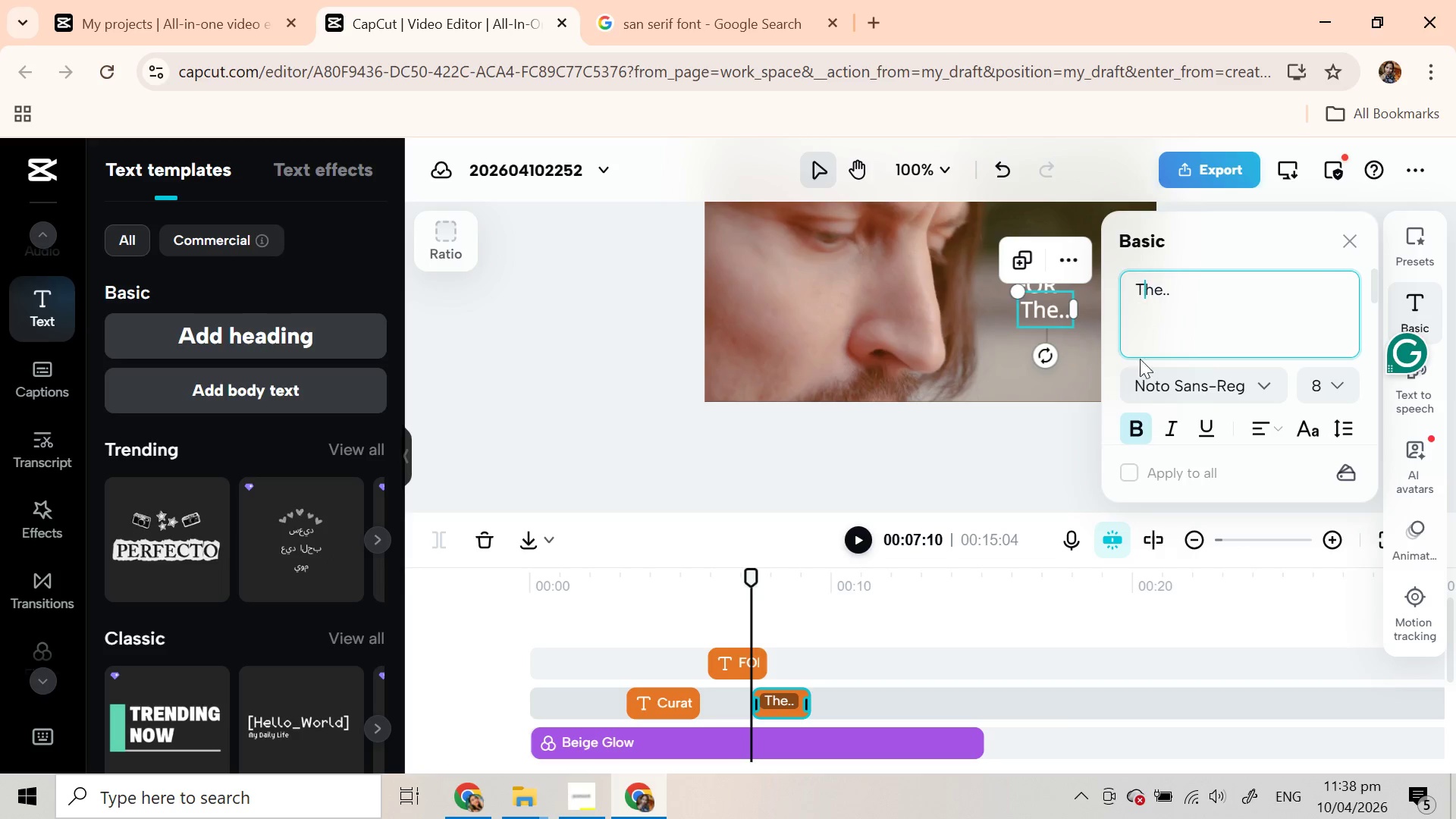 
left_click([1059, 447])
 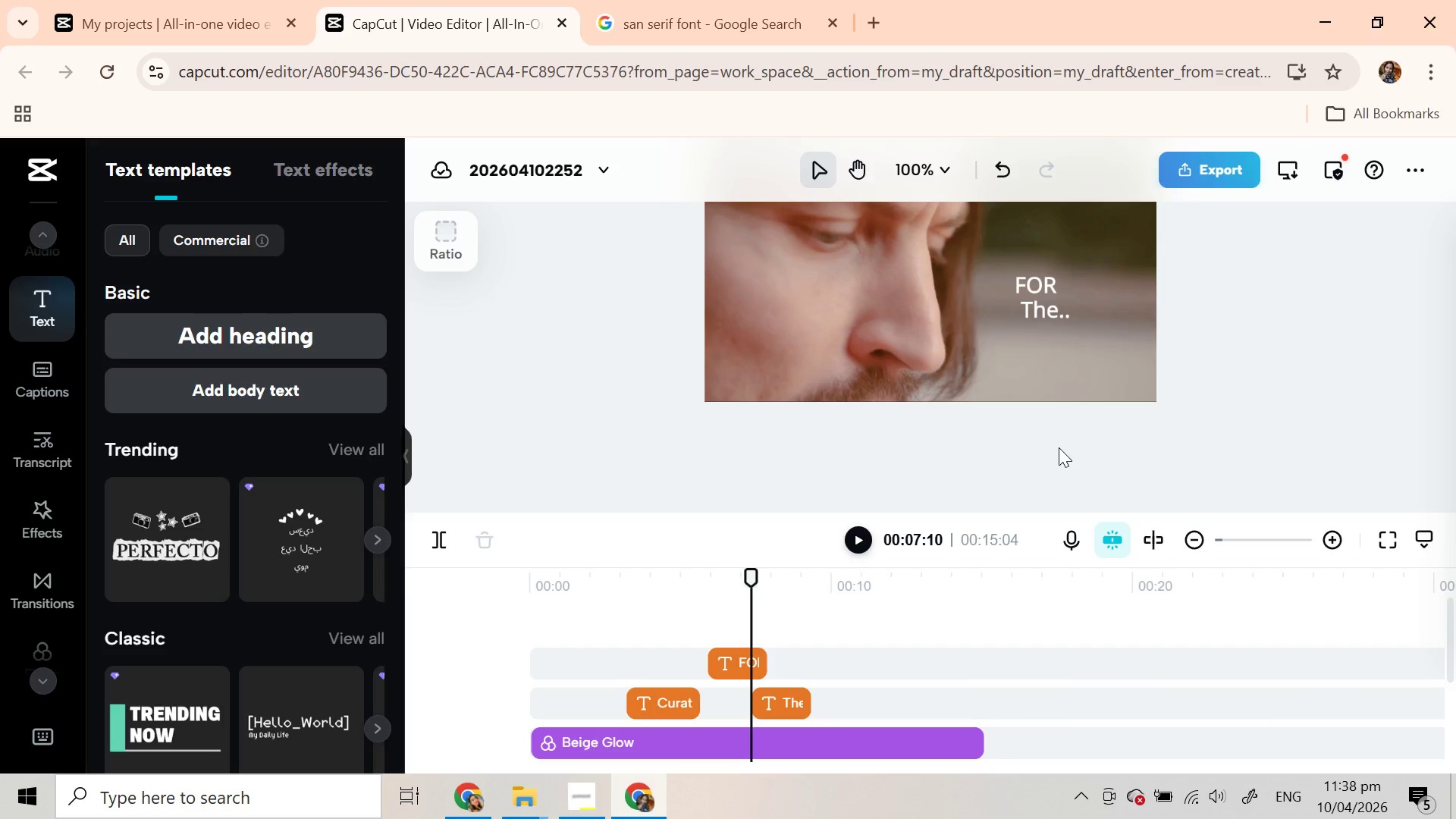 
wait(38.64)
 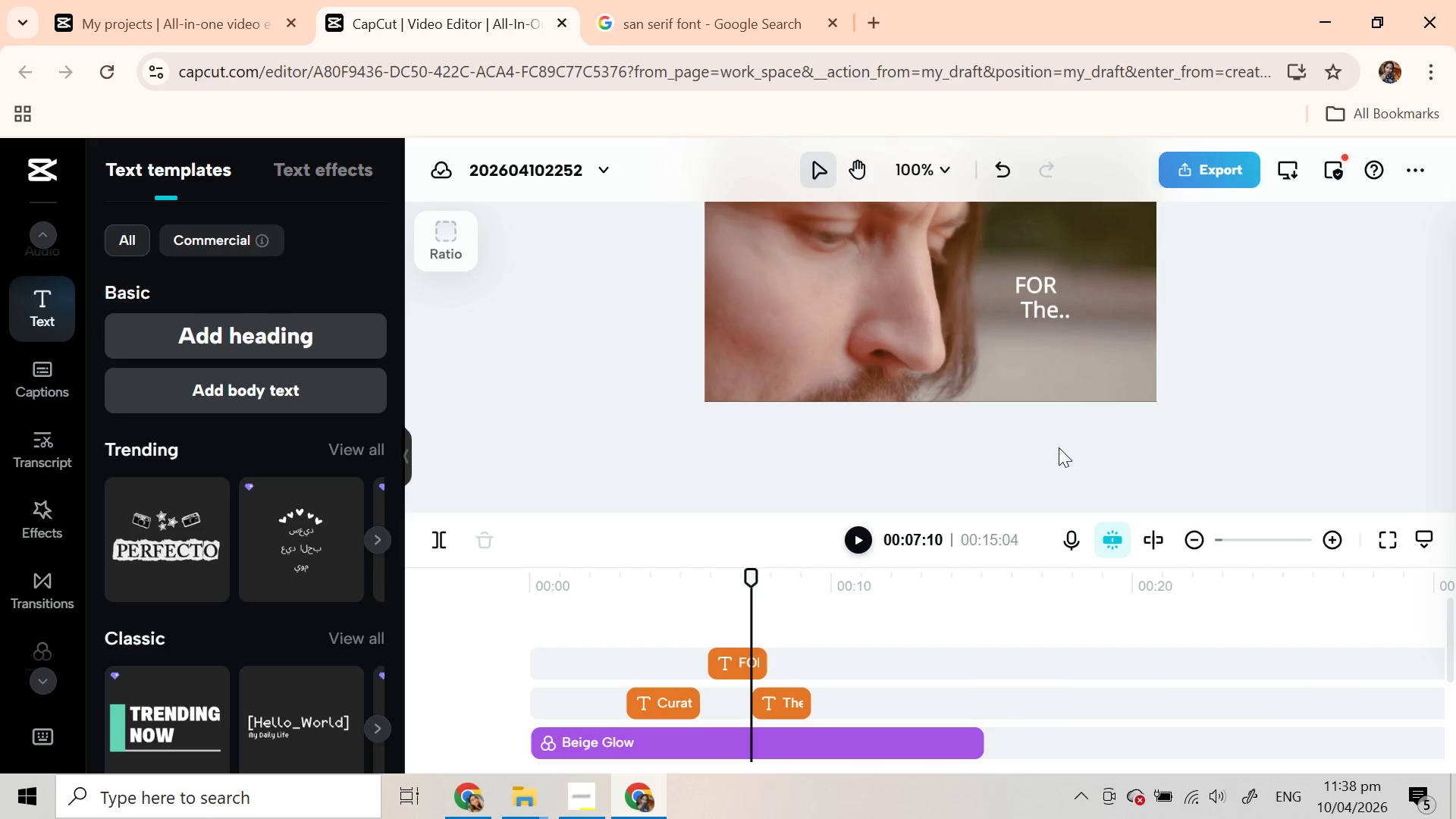 
left_click([798, 706])
 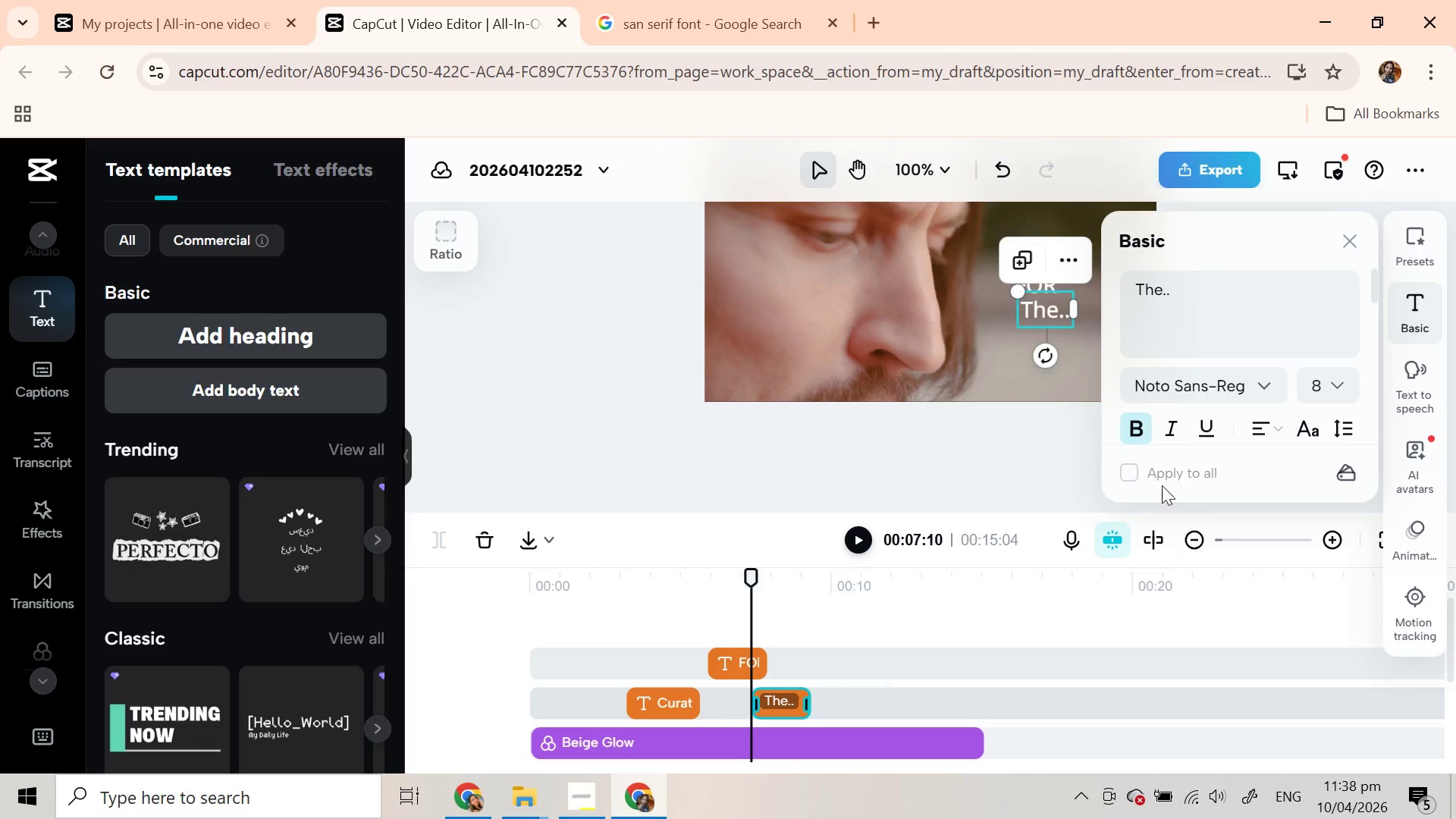 
wait(5.12)
 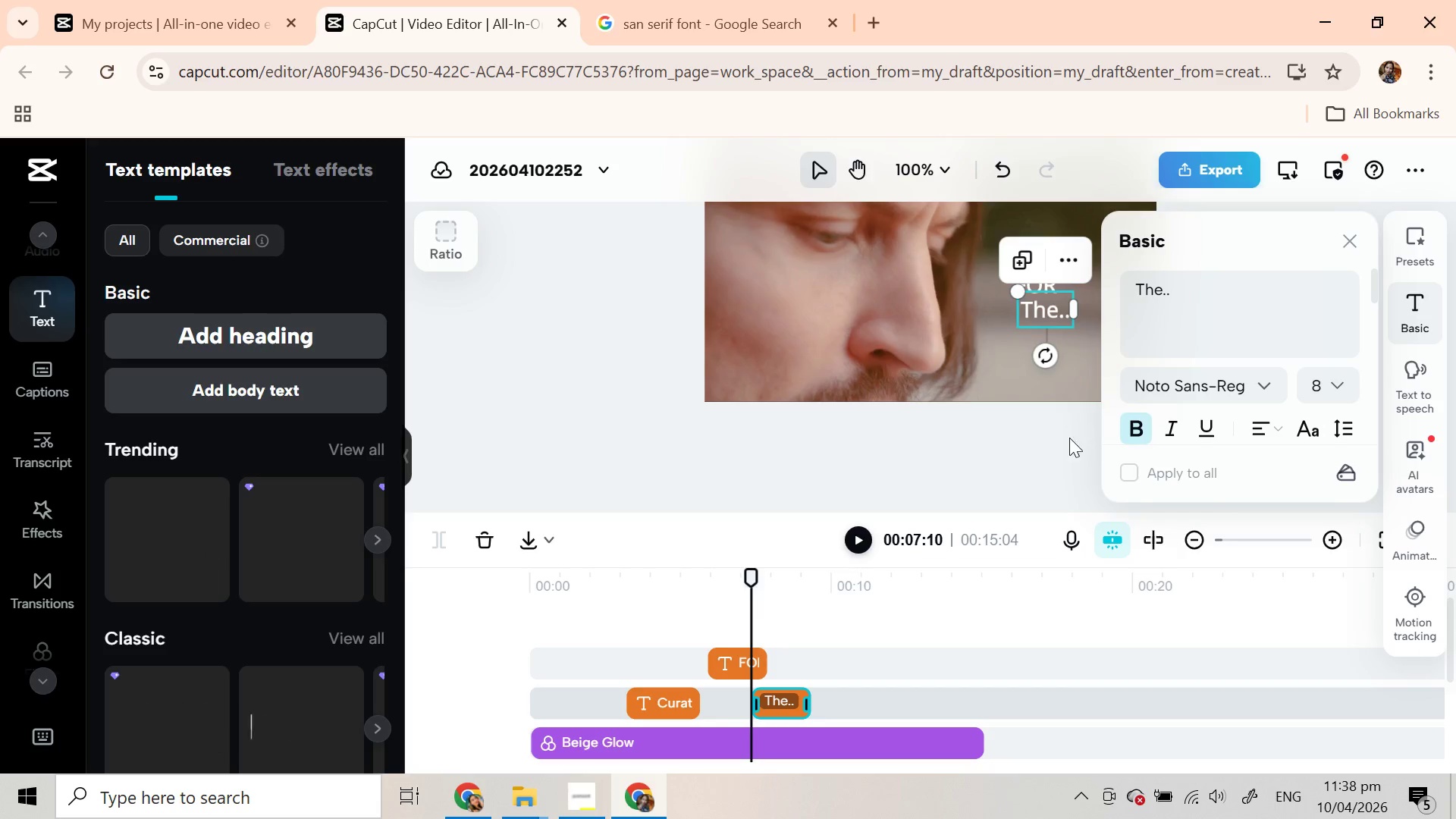 
right_click([799, 694])
 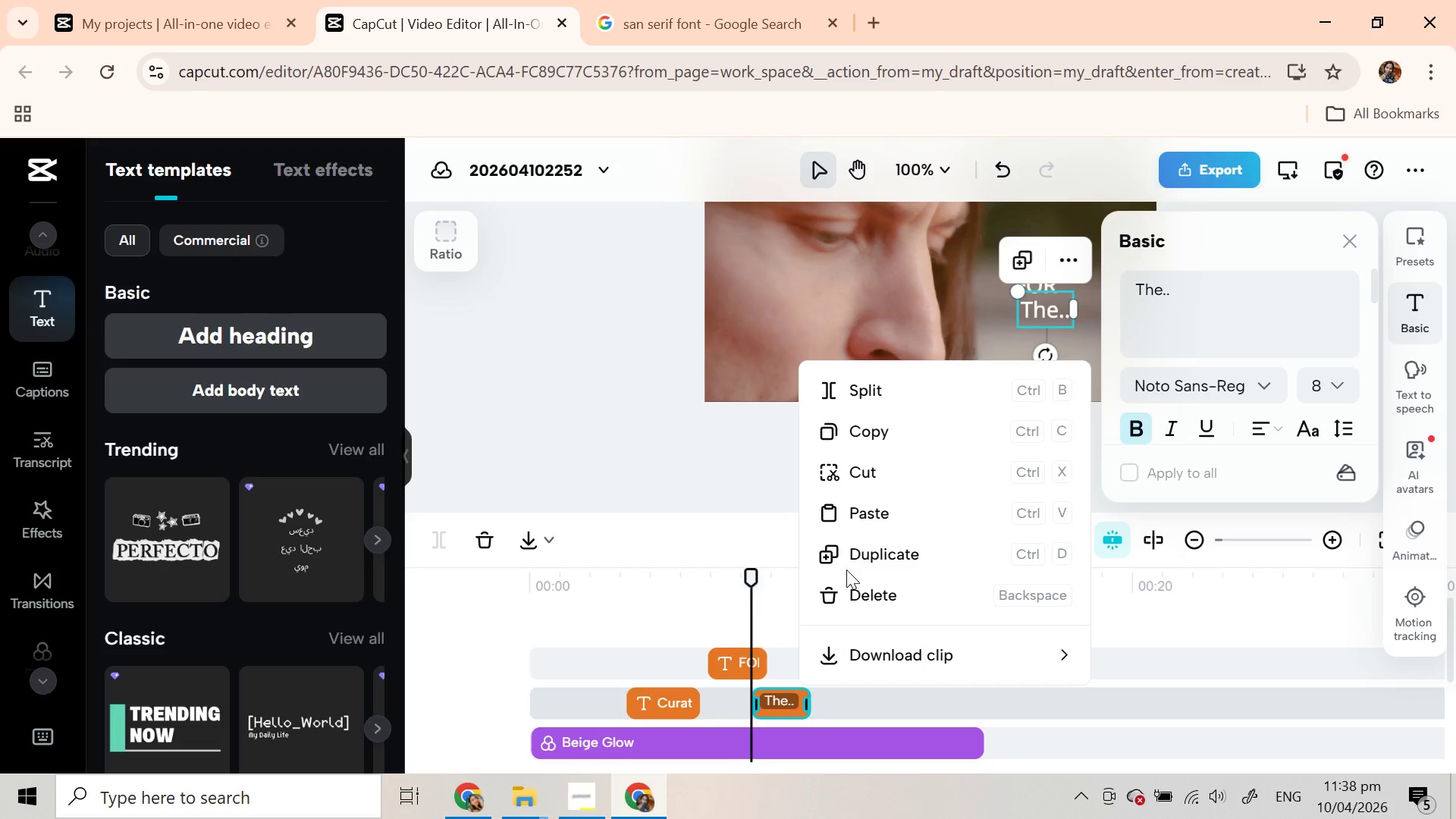 
left_click([850, 554])
 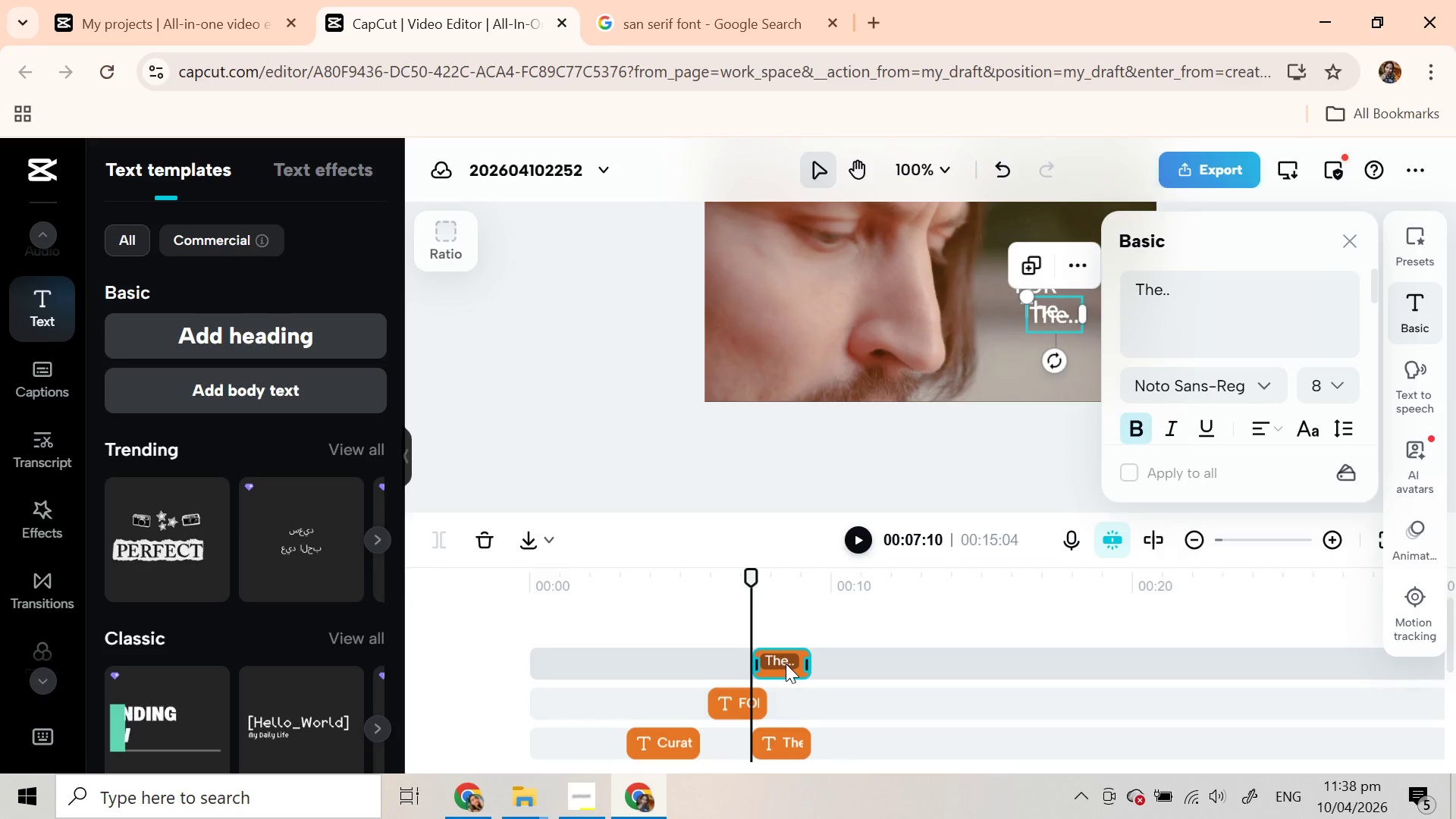 
left_click_drag(start_coordinate=[786, 664], to_coordinate=[861, 698])
 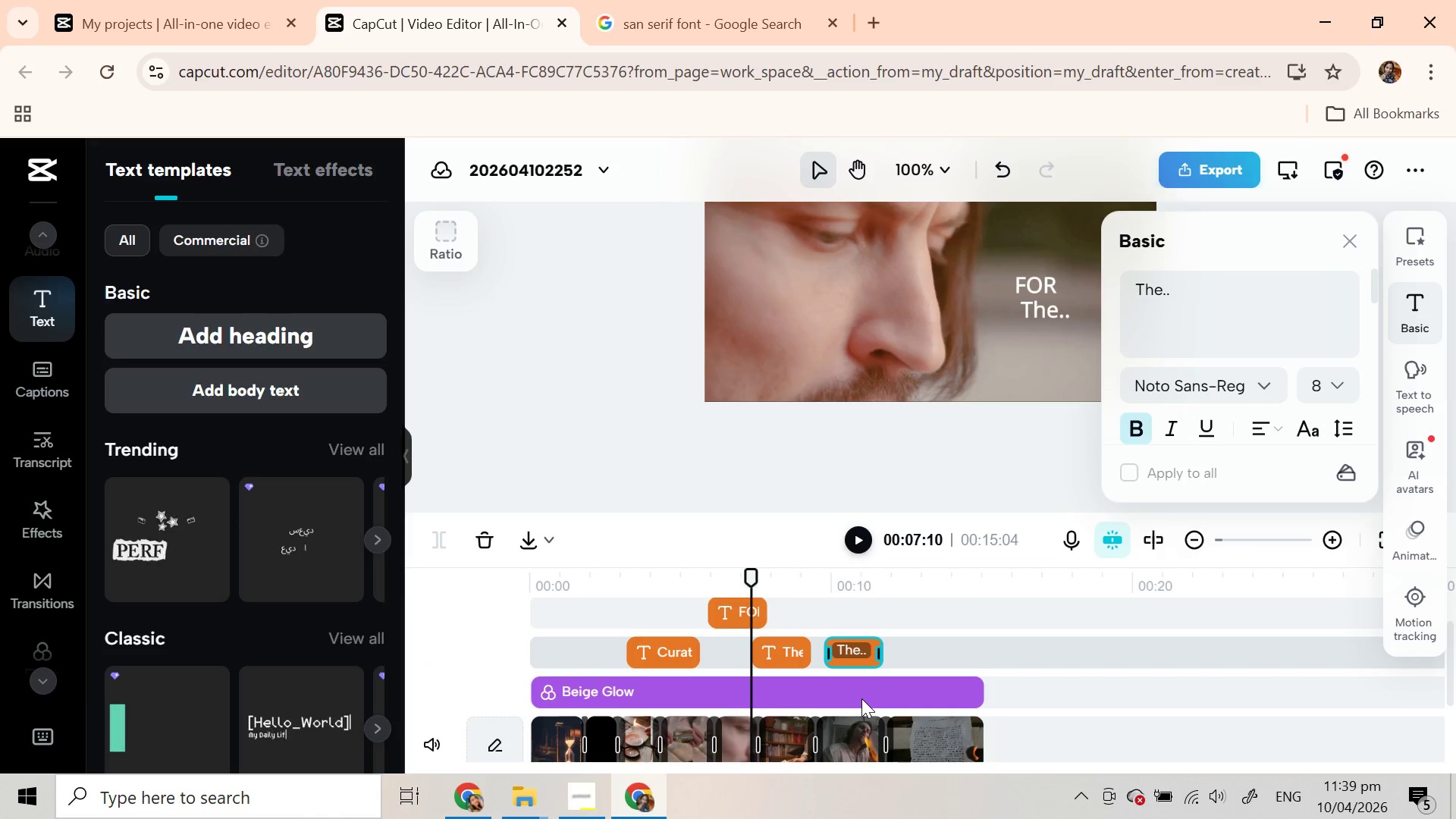 
scroll: coordinate [856, 698], scroll_direction: down, amount: 2.0
 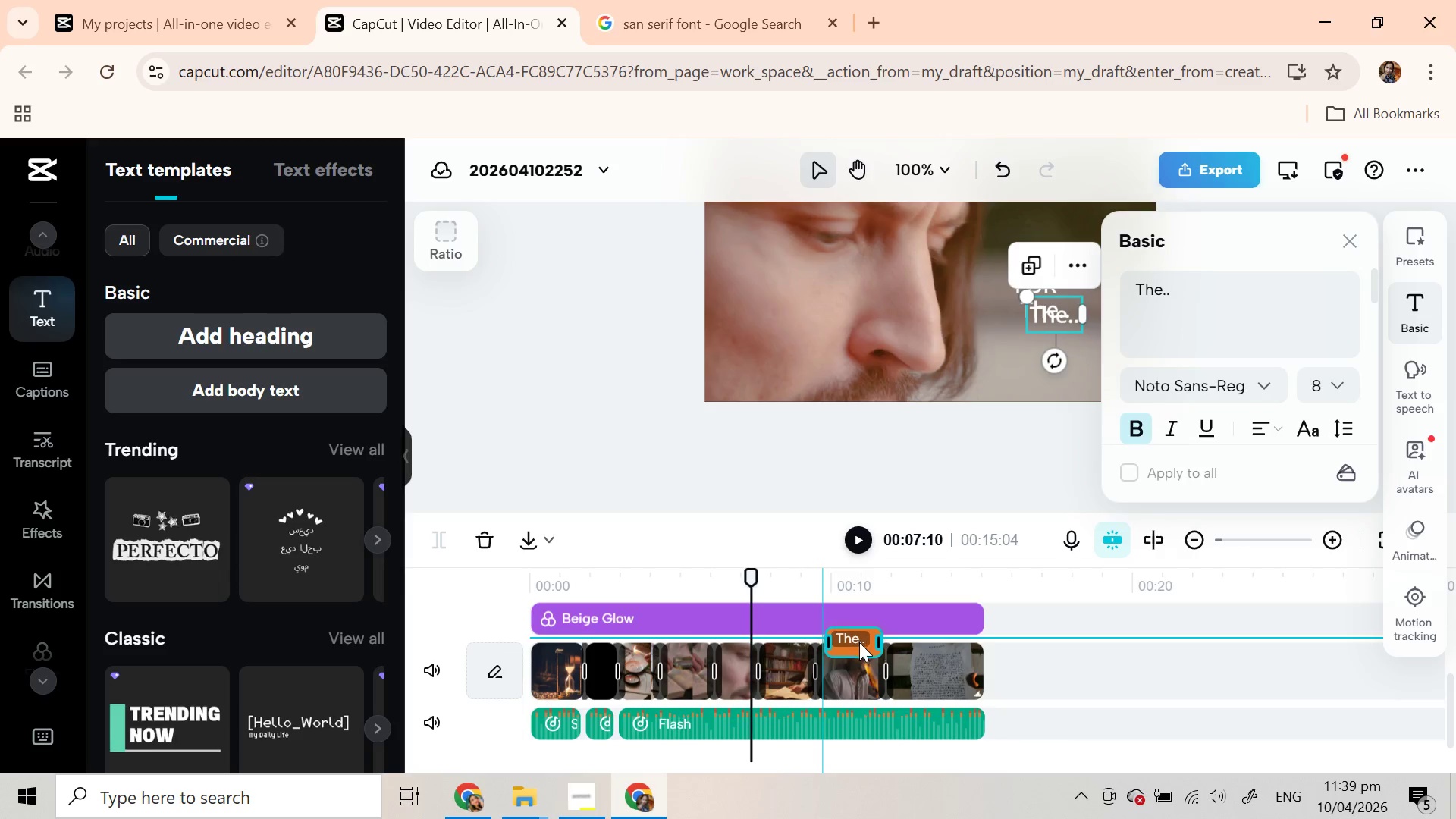 
scroll: coordinate [865, 643], scroll_direction: up, amount: 1.0
 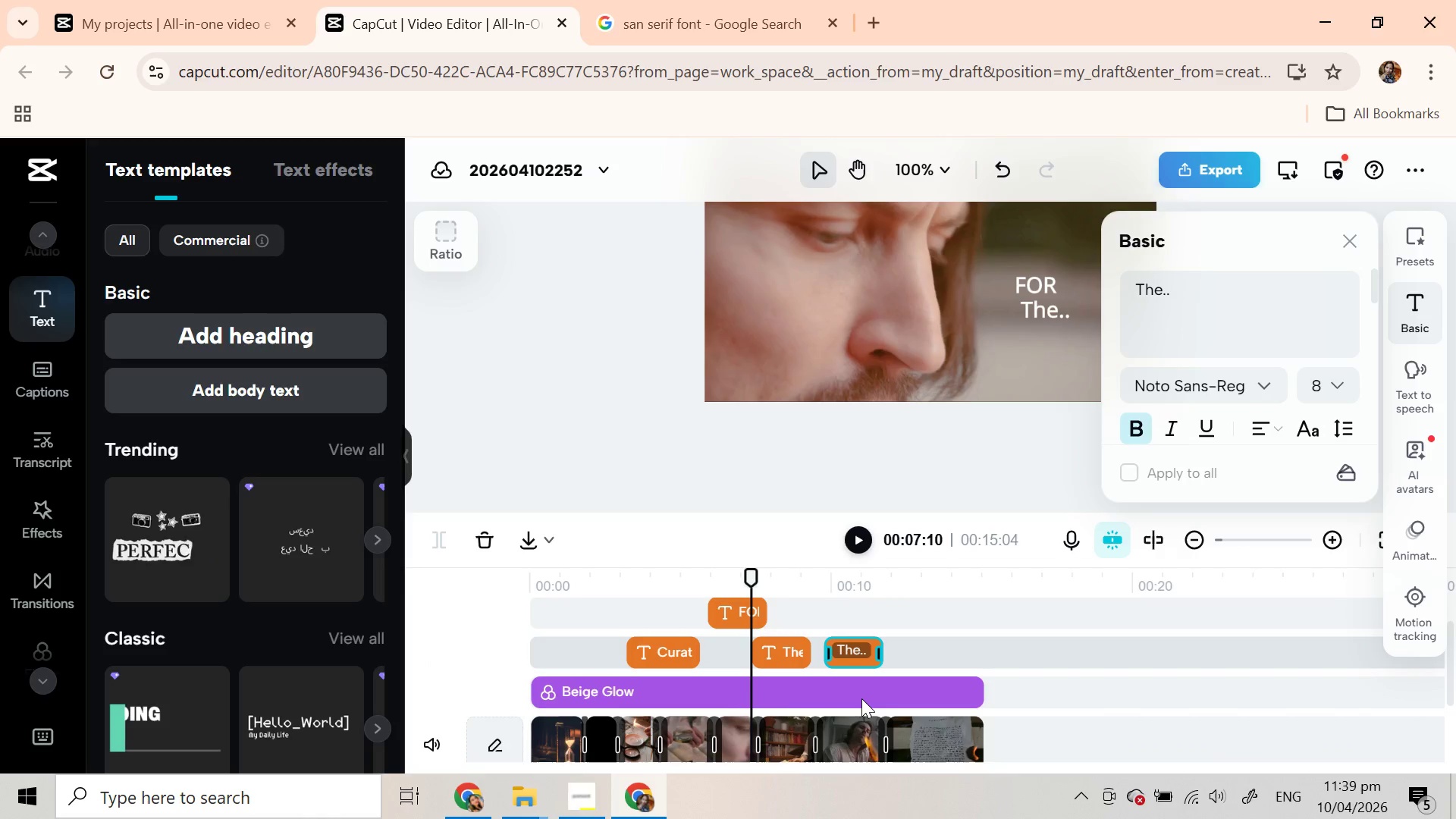 
left_click([584, 807])